 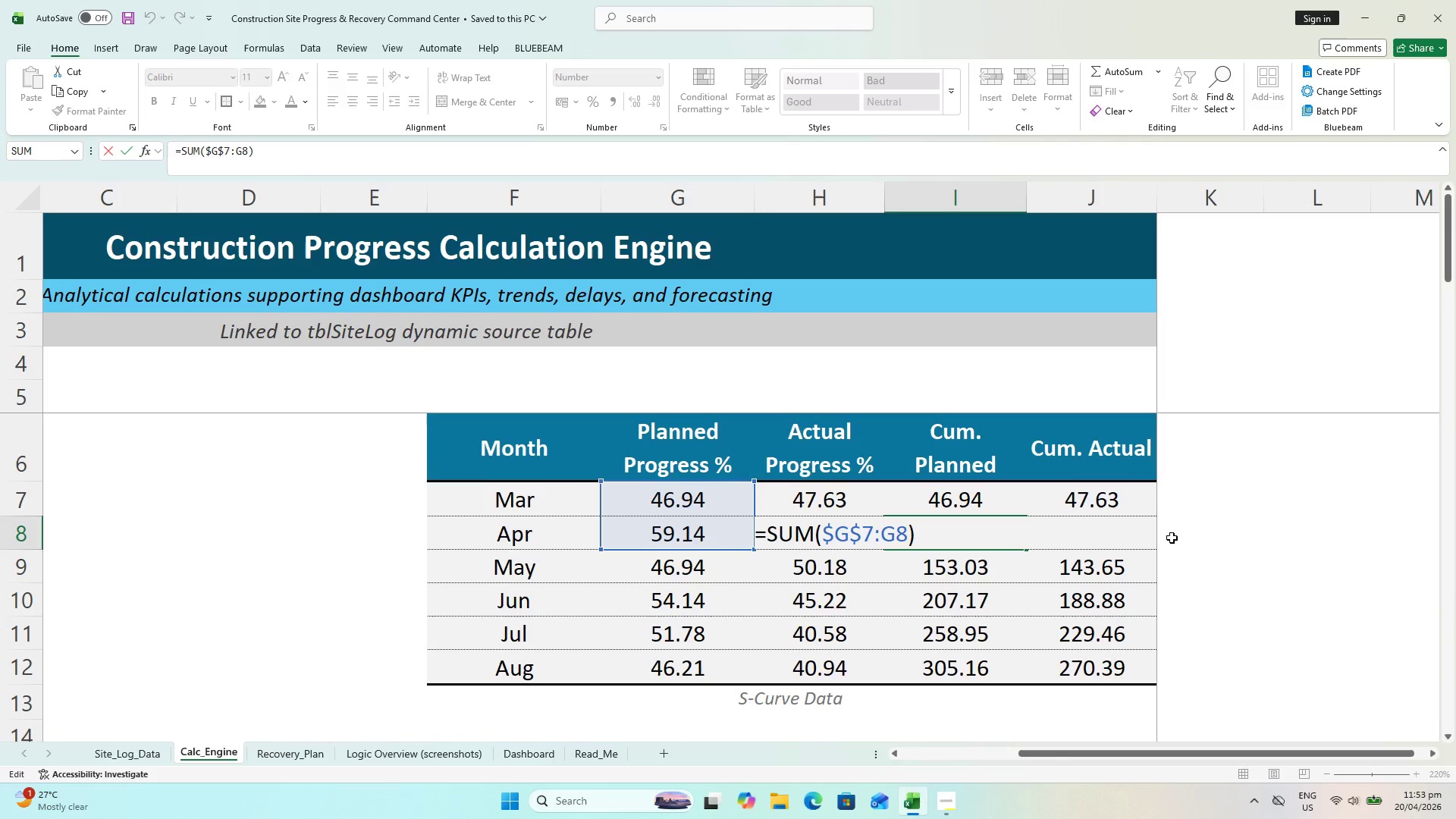 
key(Meta+MetaLeft)
 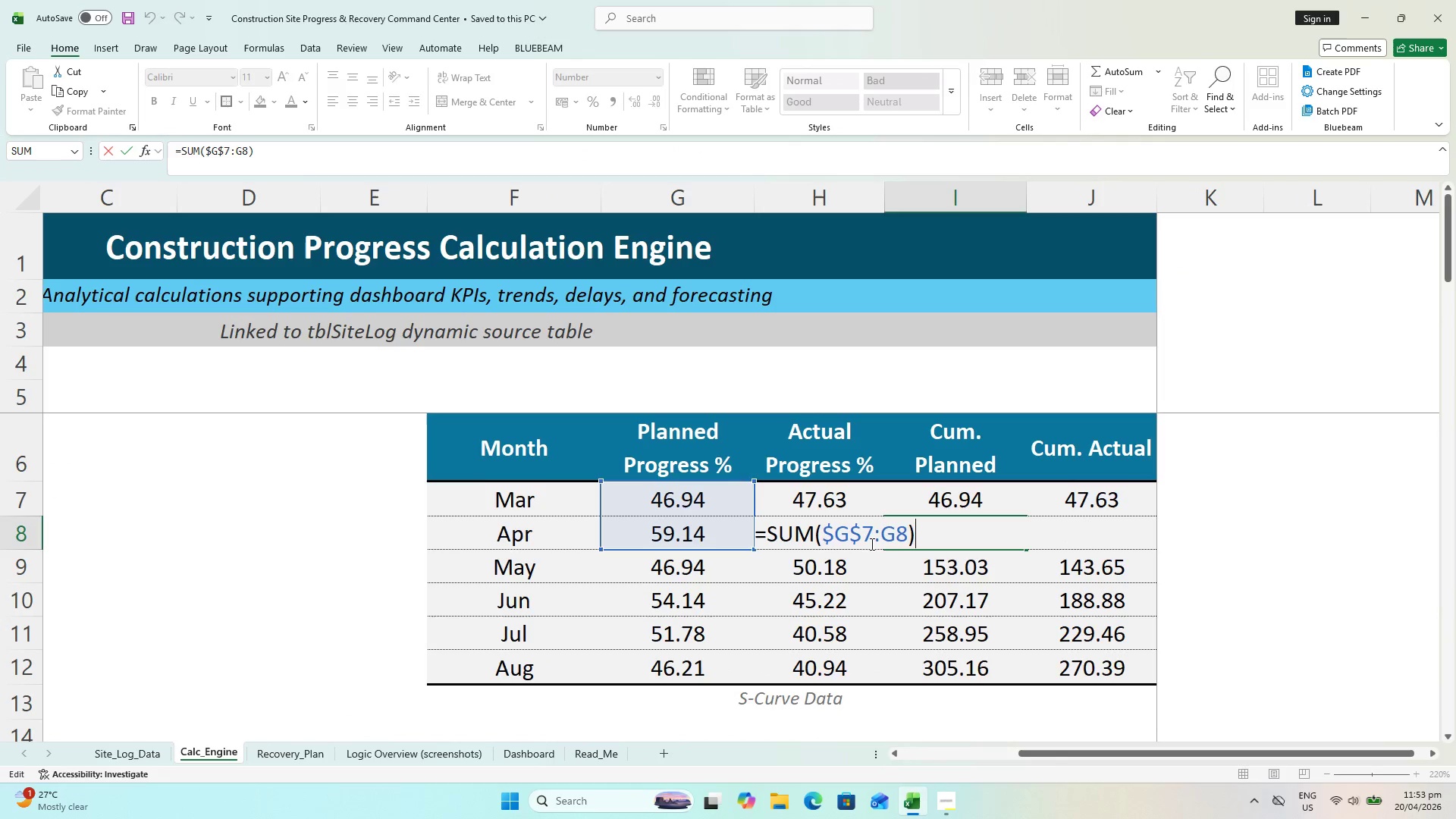 
key(Meta+Shift+ShiftLeft)
 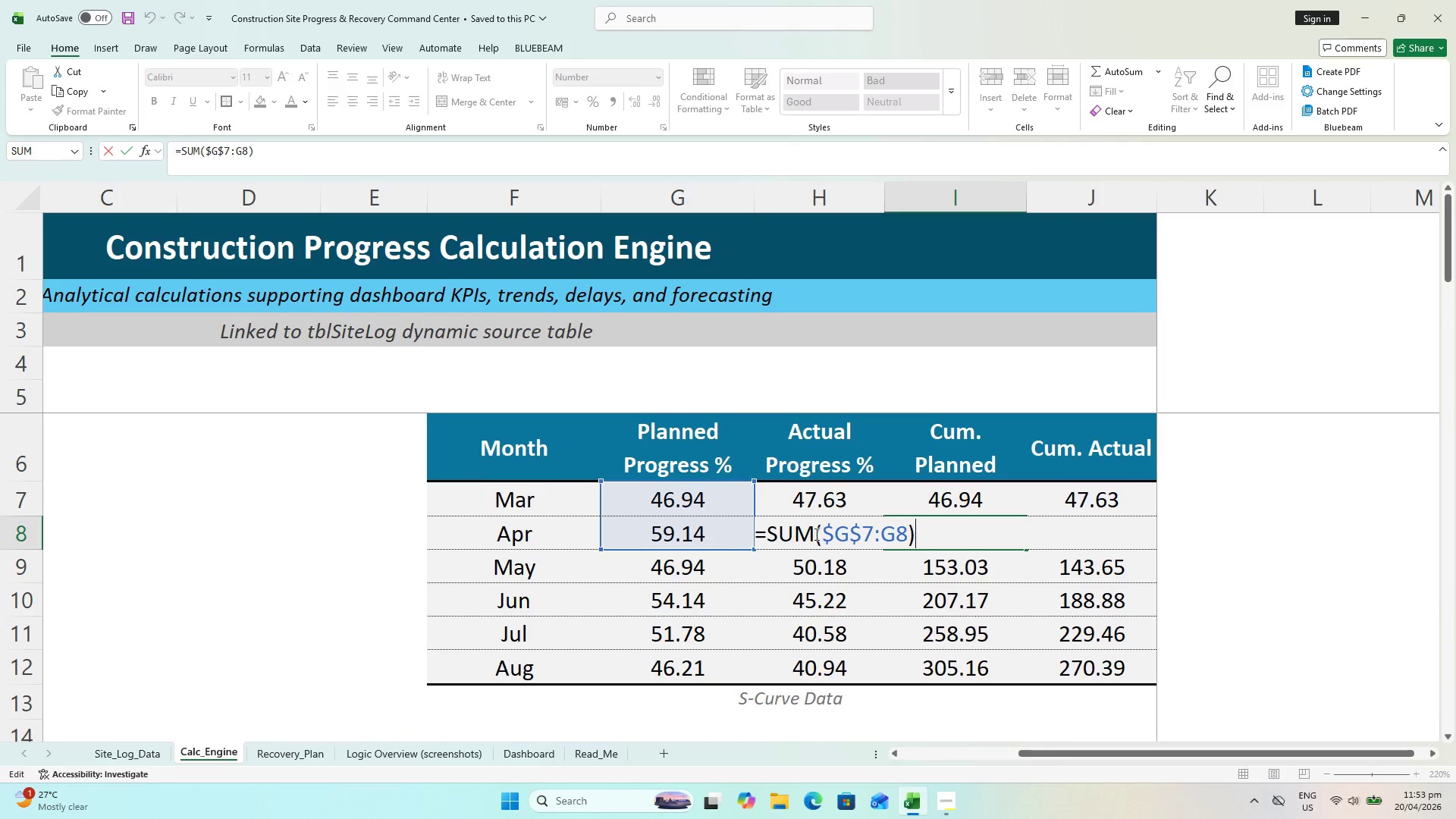 
key(Meta+Shift+S)
 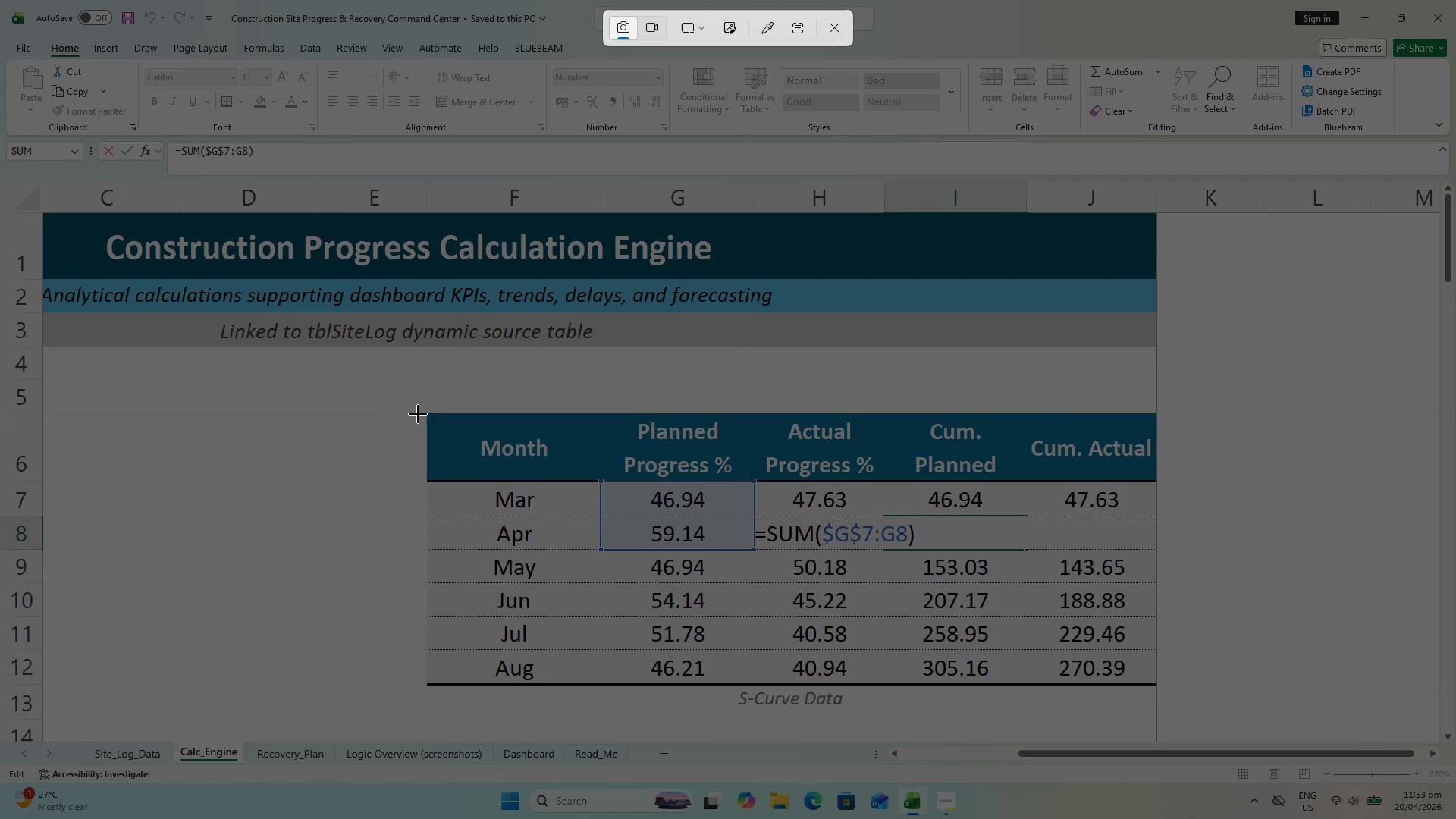 
left_click_drag(start_coordinate=[422, 413], to_coordinate=[1156, 709])
 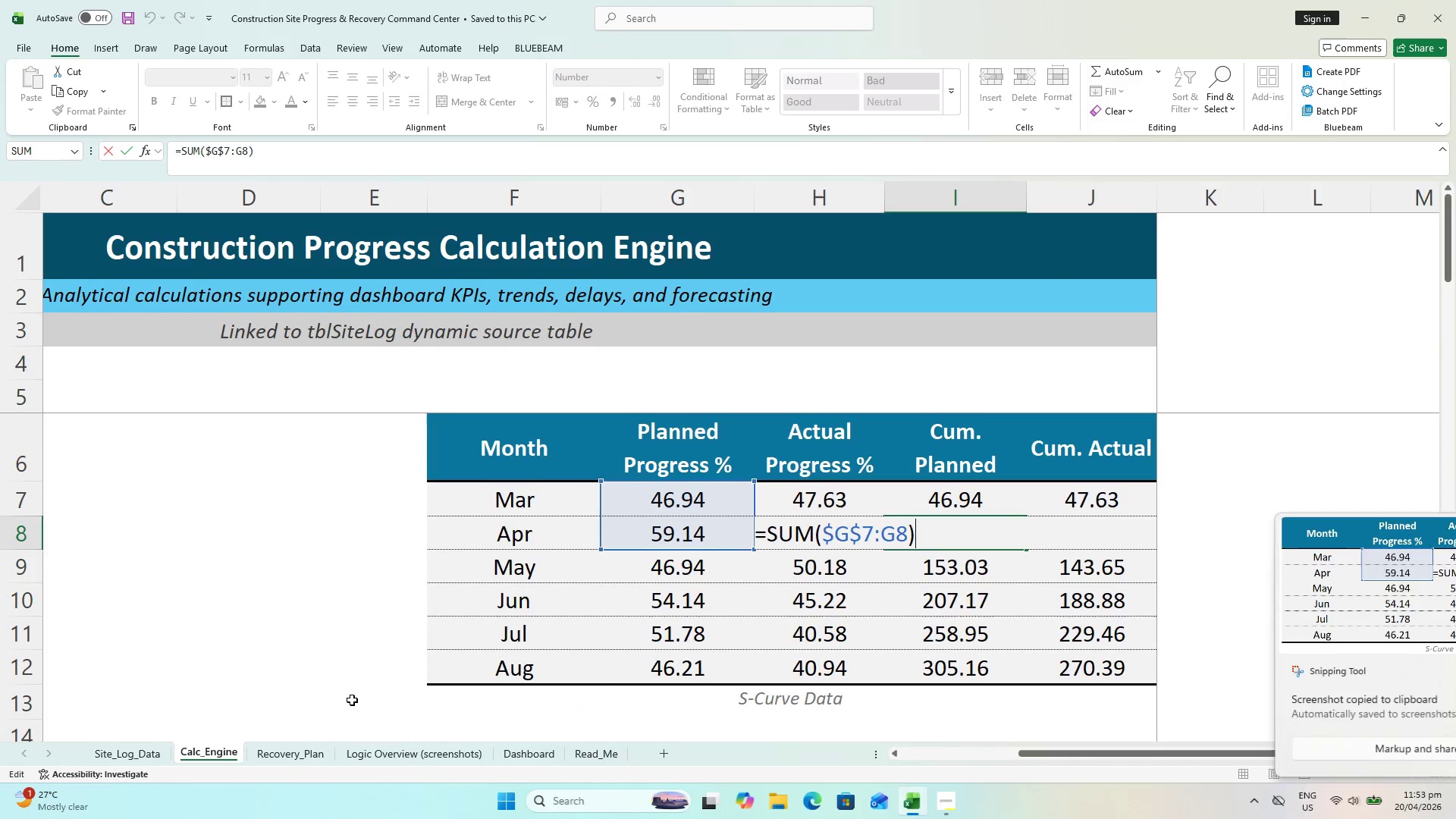 
key(Alt+AltLeft)
 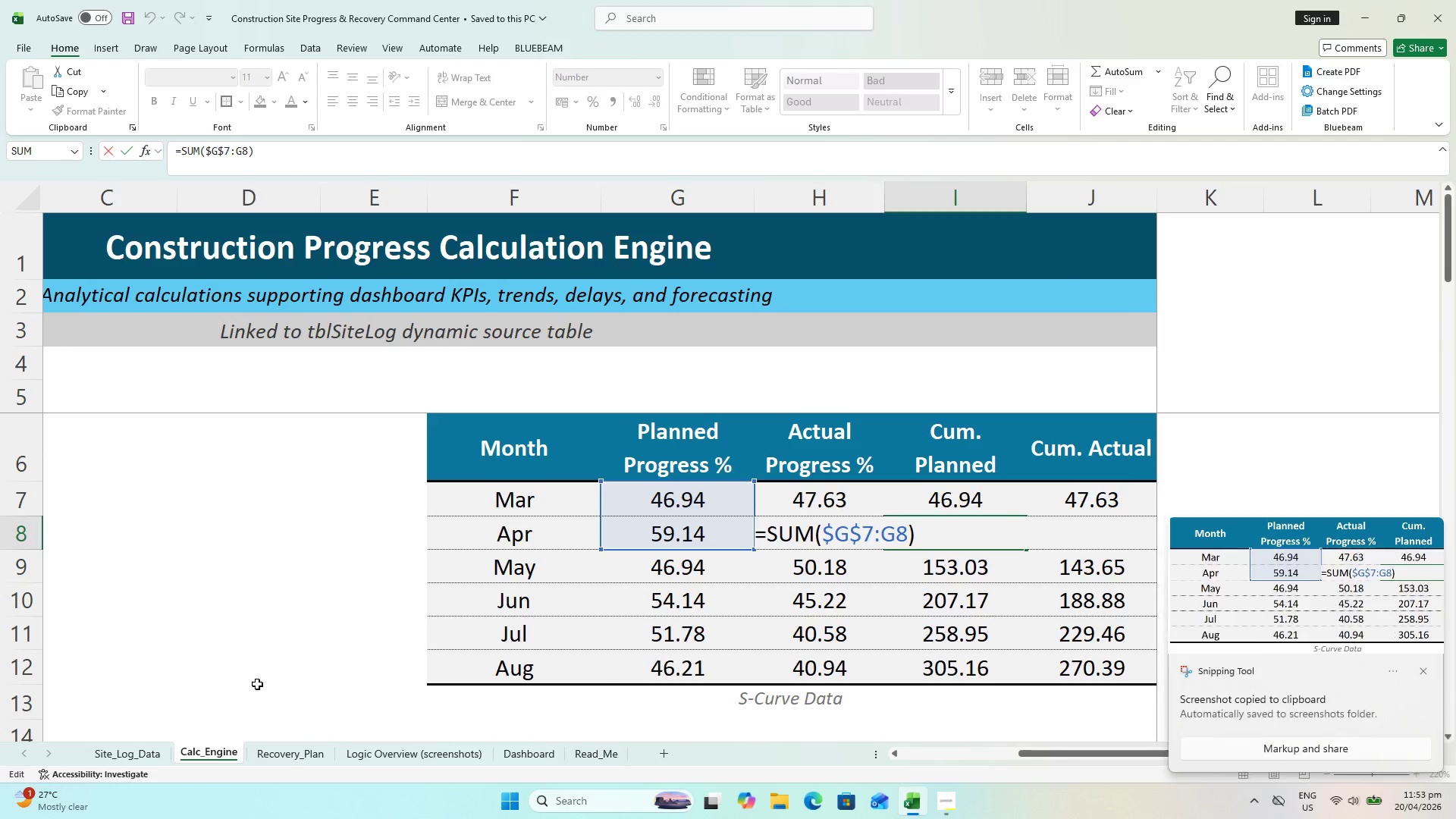 
key(Alt+Tab)